 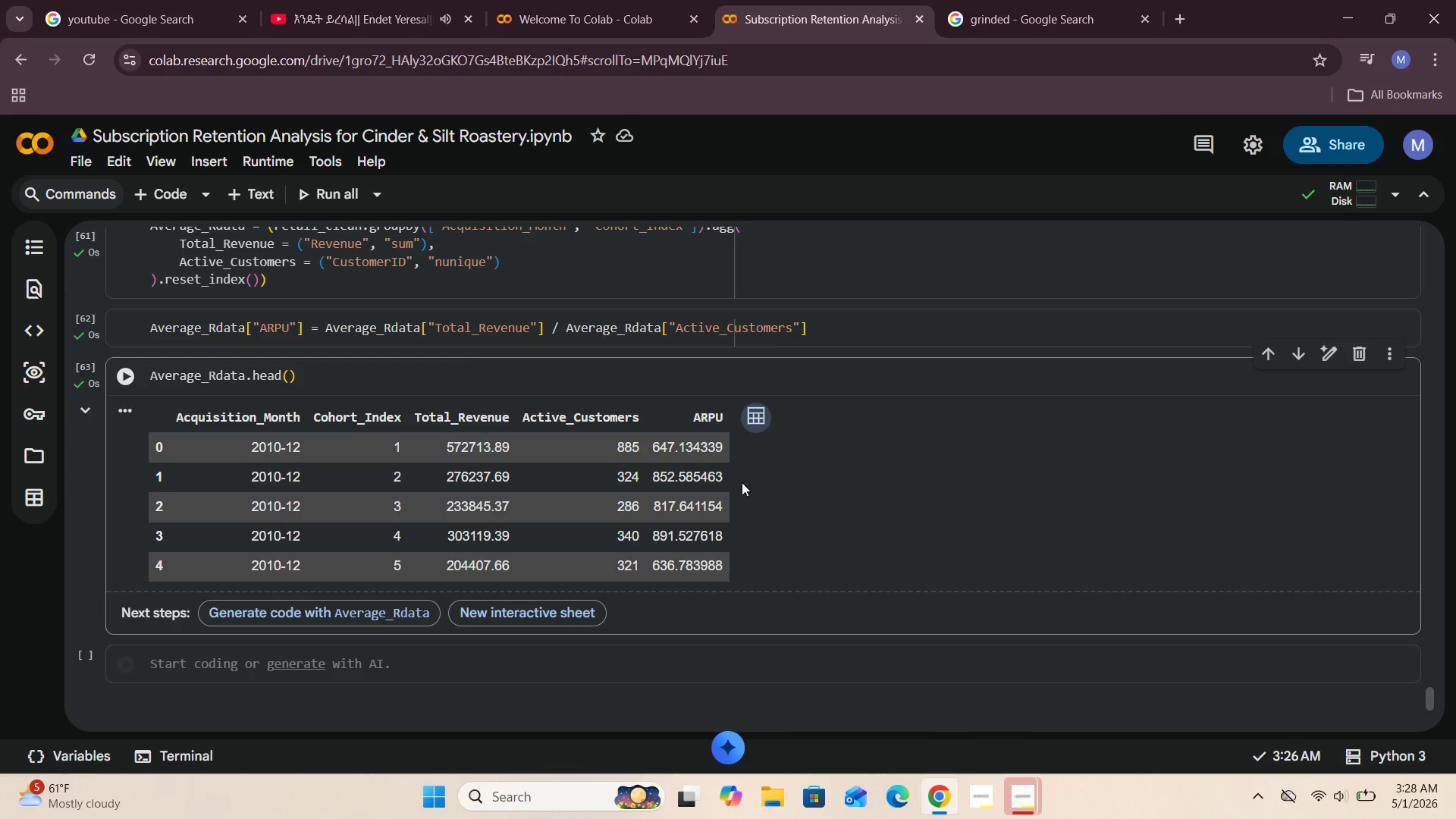 
left_click([255, 184])
 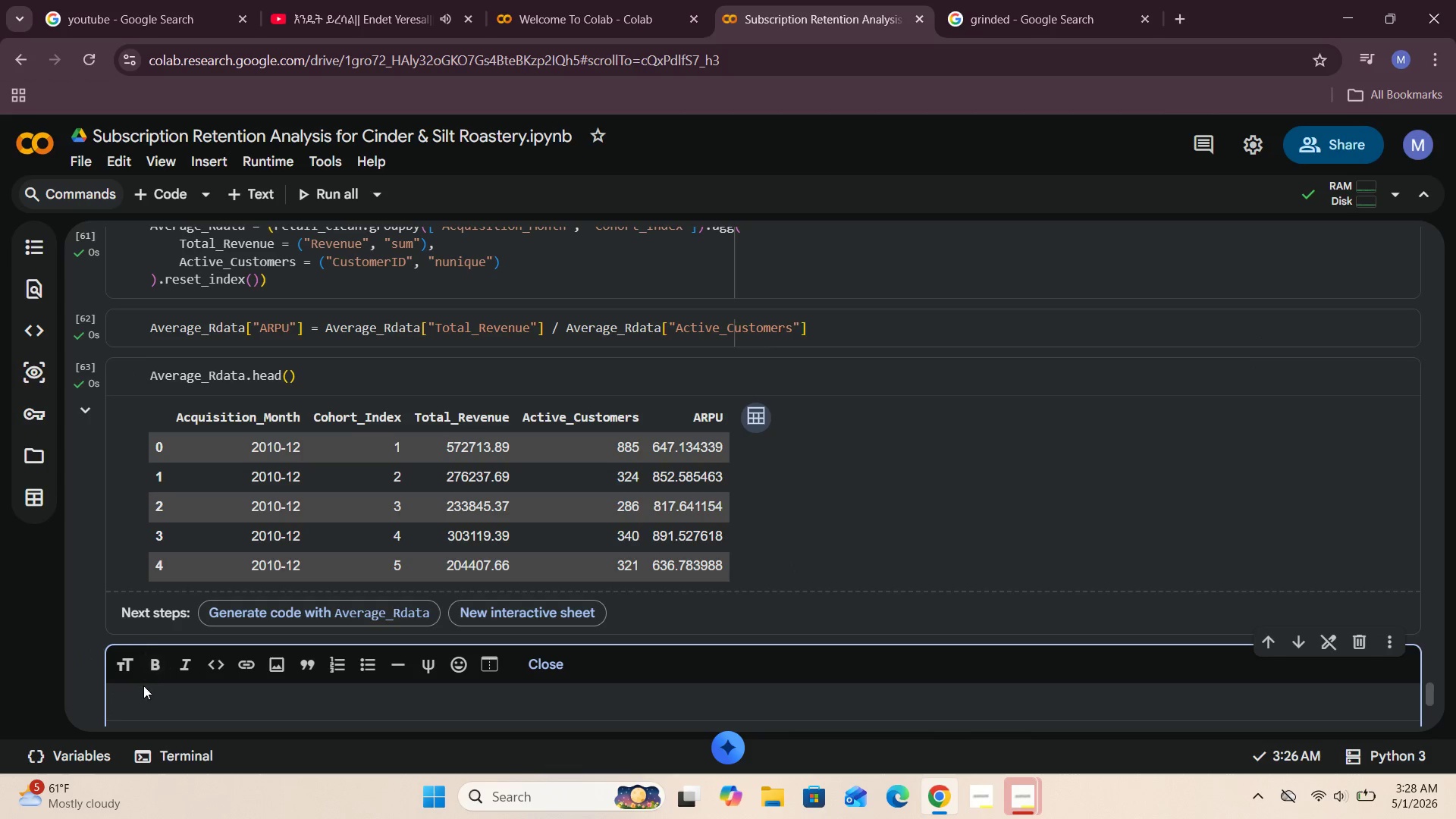 
left_click([140, 687])
 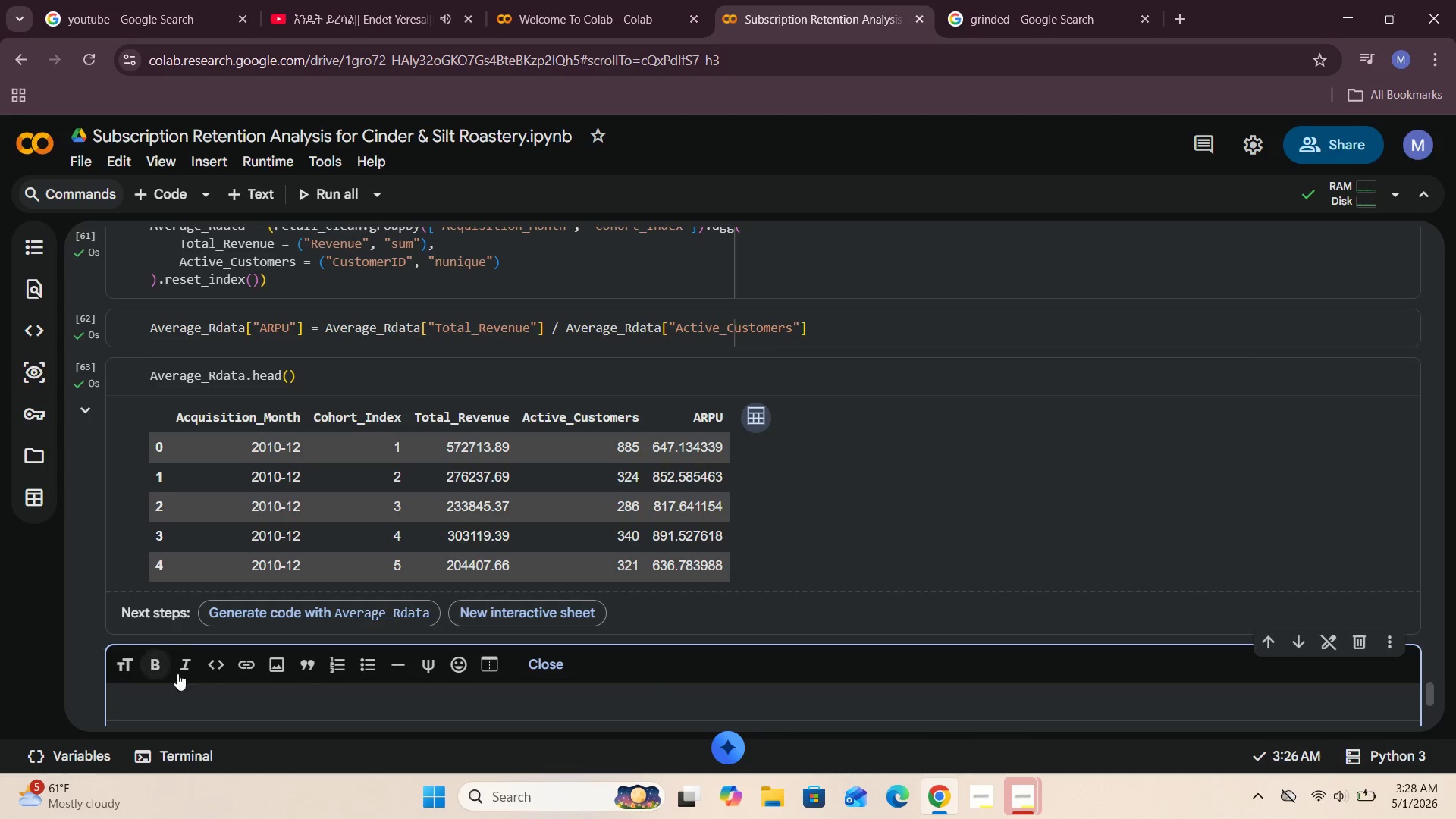 
mouse_move([205, 686])
 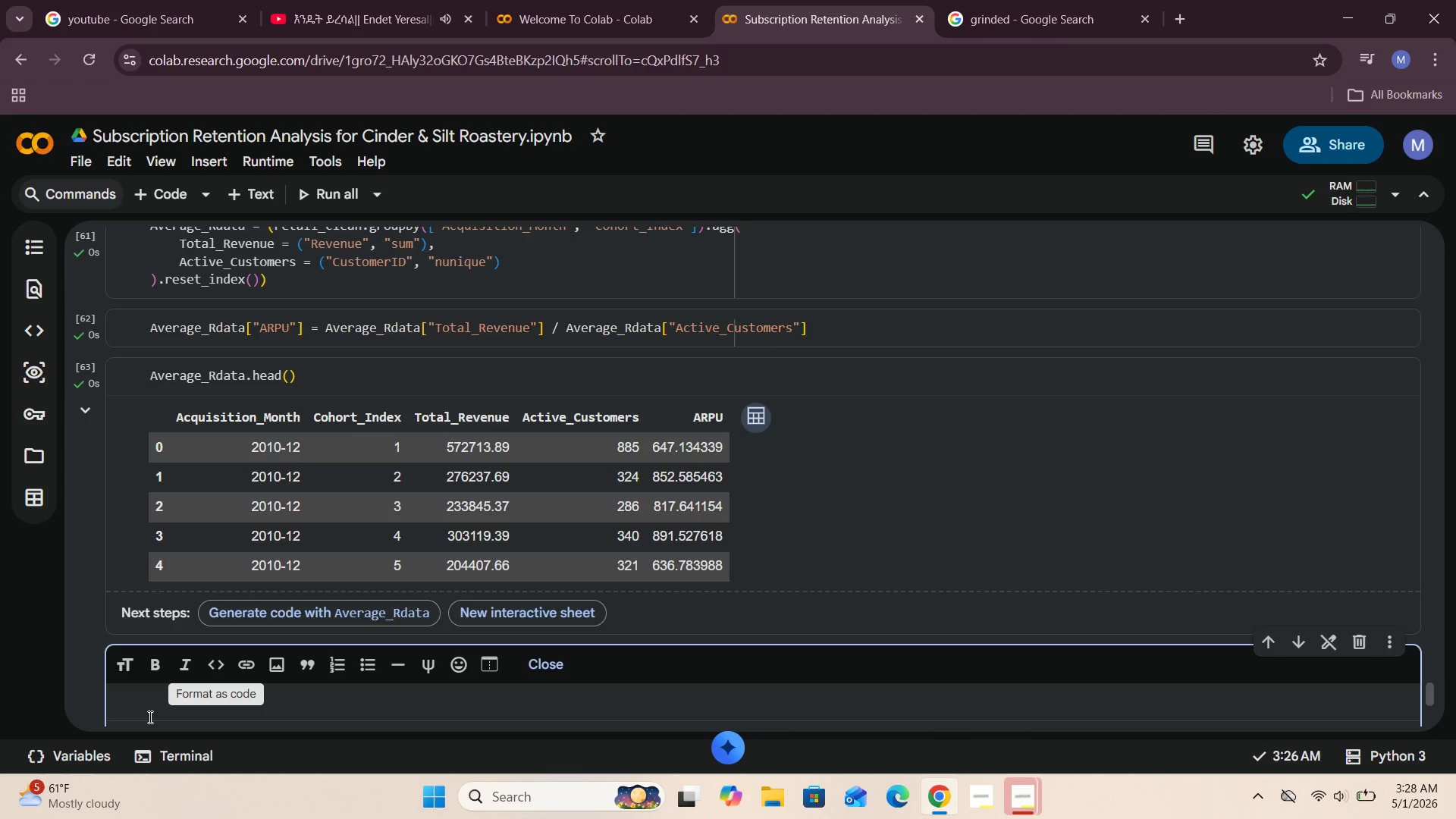 
left_click([149, 717])
 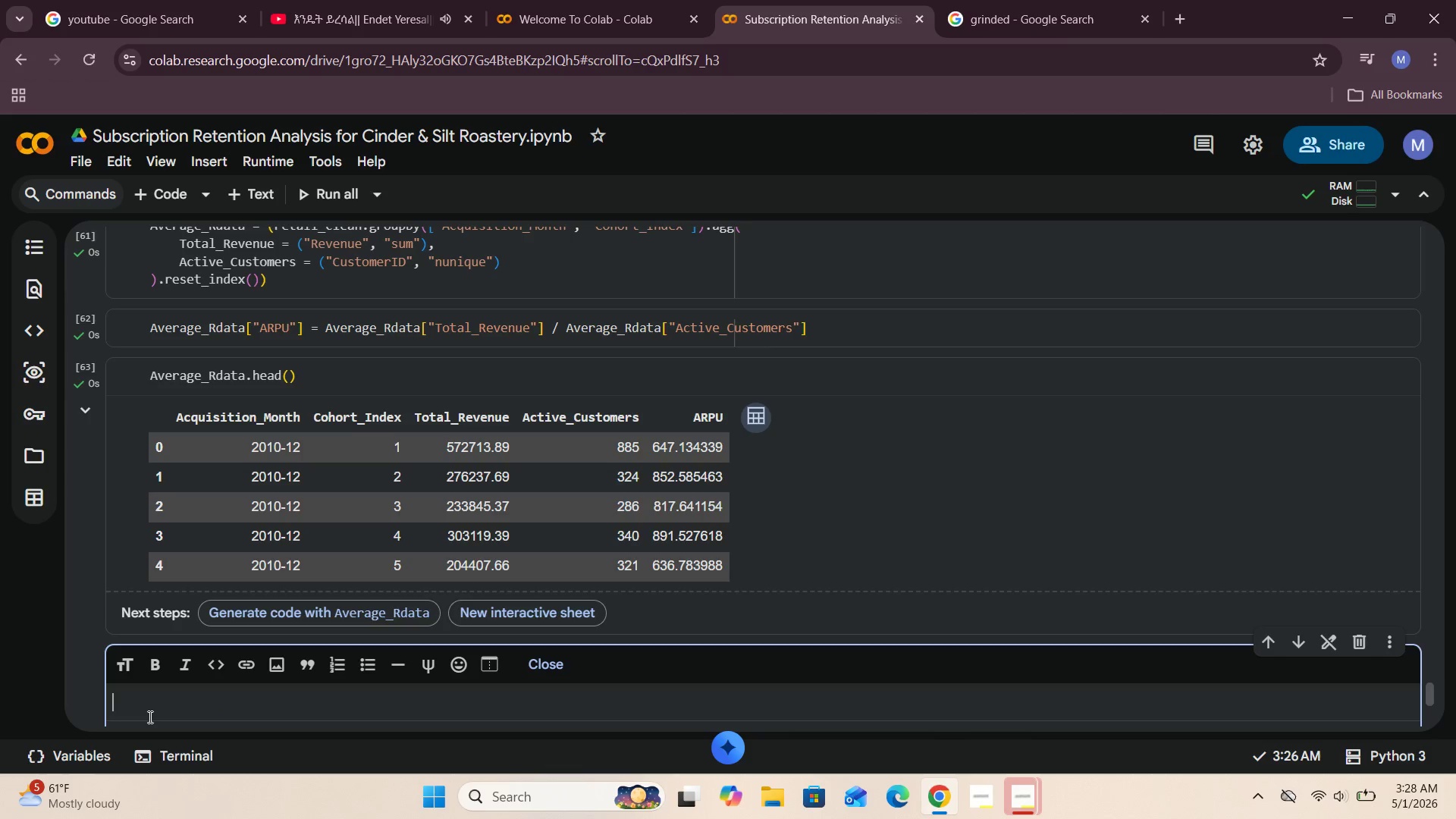 
type(What id )
key(Backspace)
key(Backspace)
type(s churn threshold ? W)
key(Backspace)
type(Hiow )
key(Backspace)
key(Backspace)
key(Backspace)
key(Backspace)
type(ow to fnd it ?)
 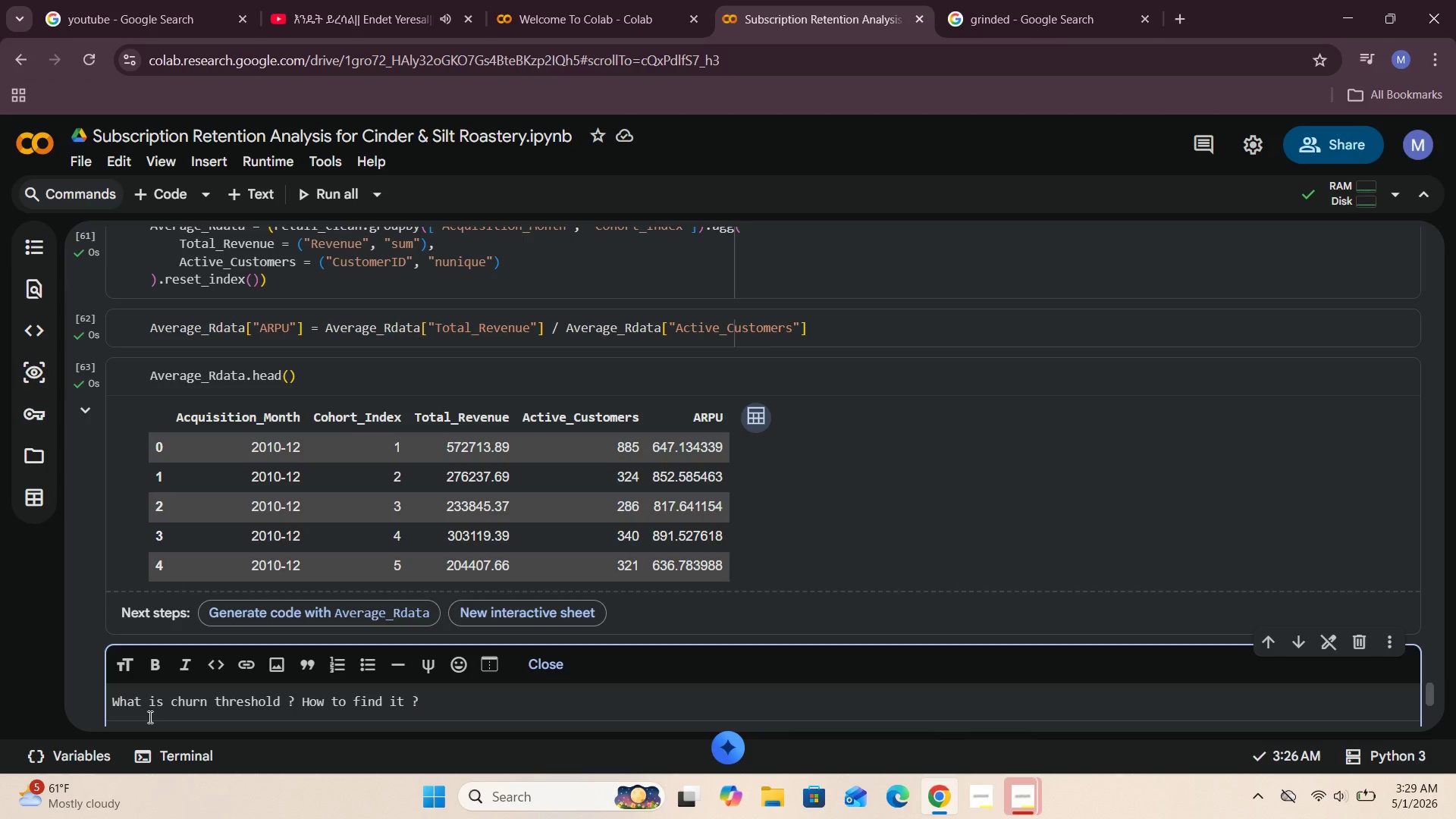 
hold_key(key=ArrowLeft, duration=1.52)
 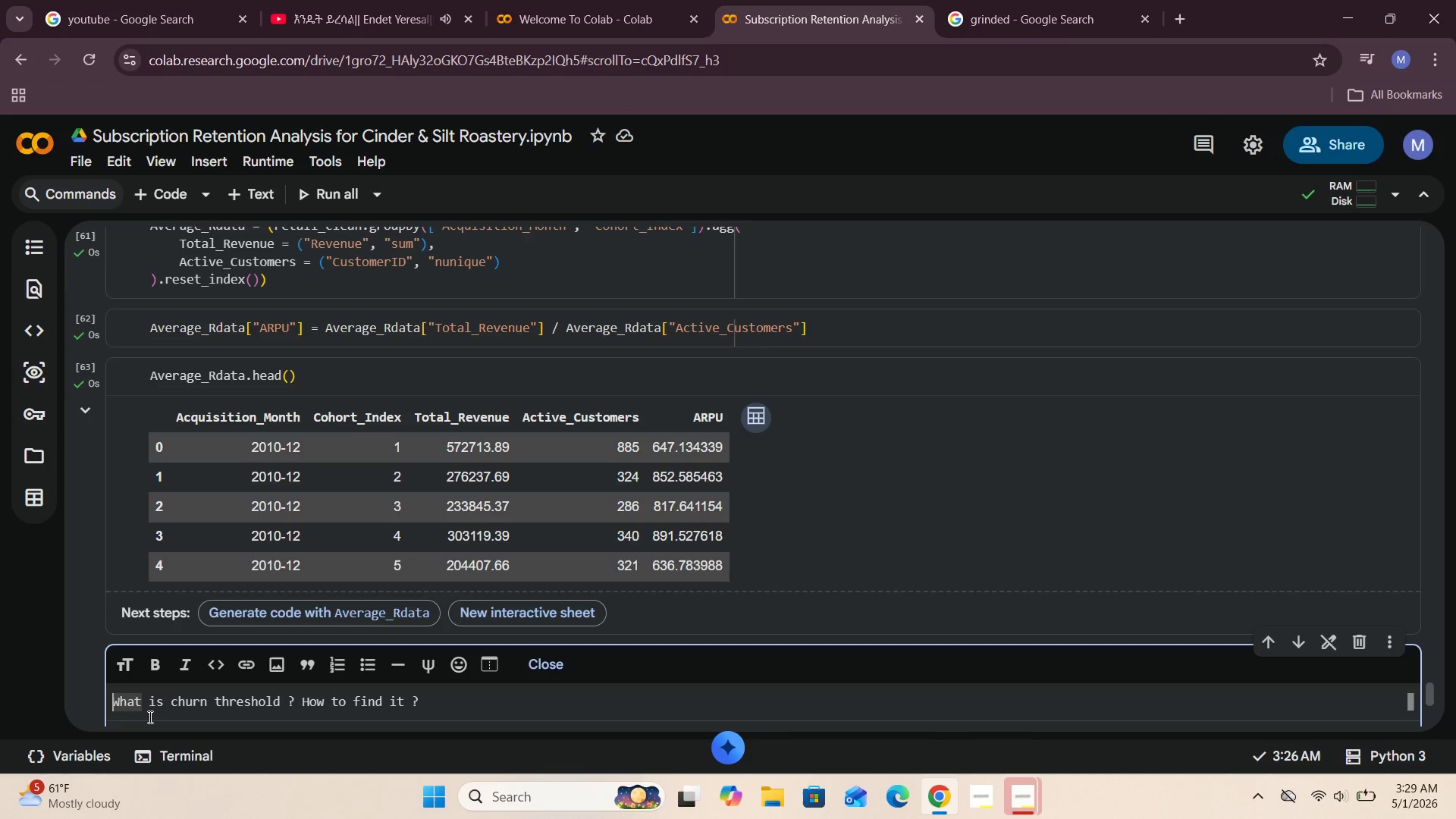 
hold_key(key=ArrowLeft, duration=0.42)
 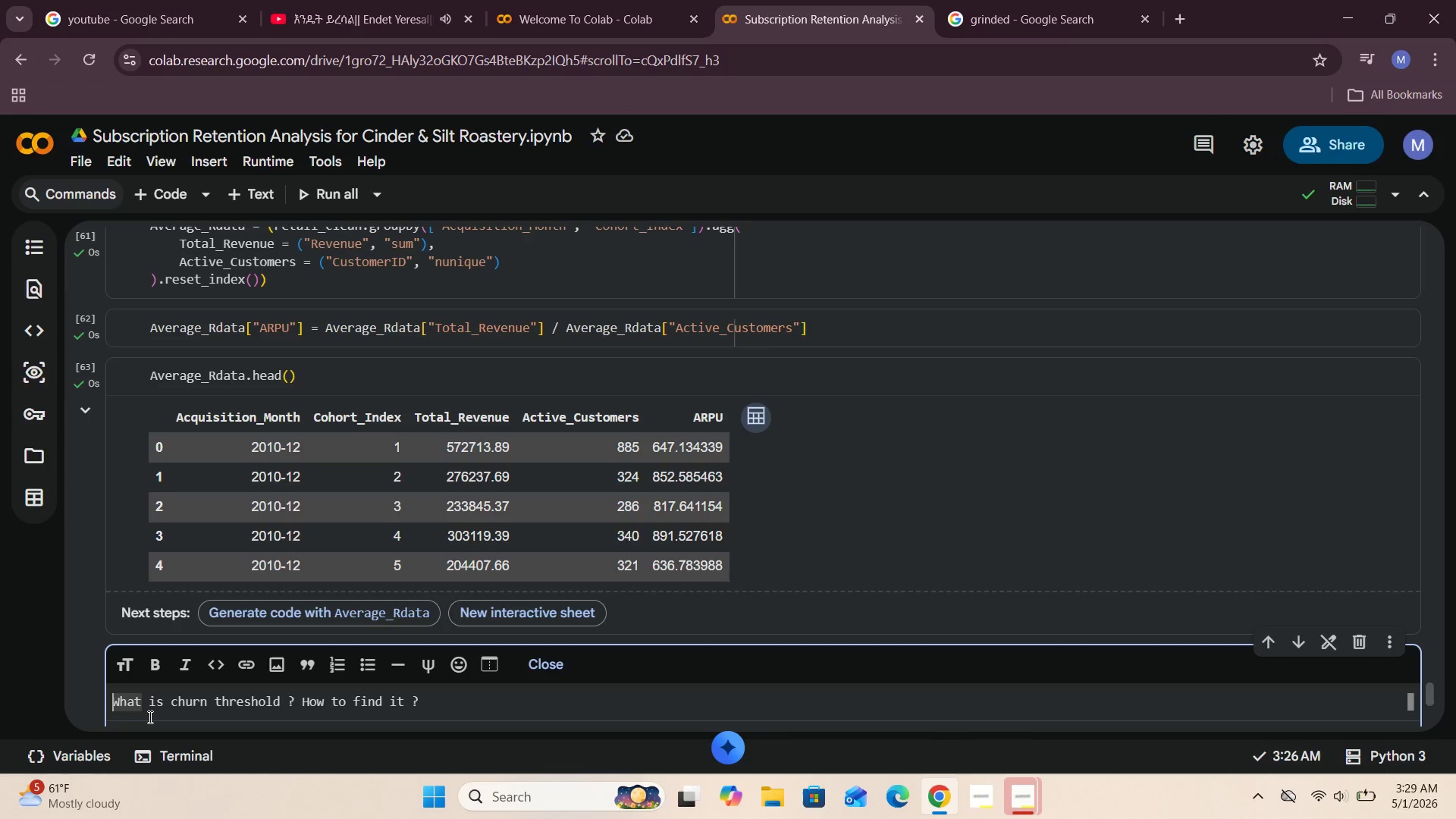 
key(Control+3)
 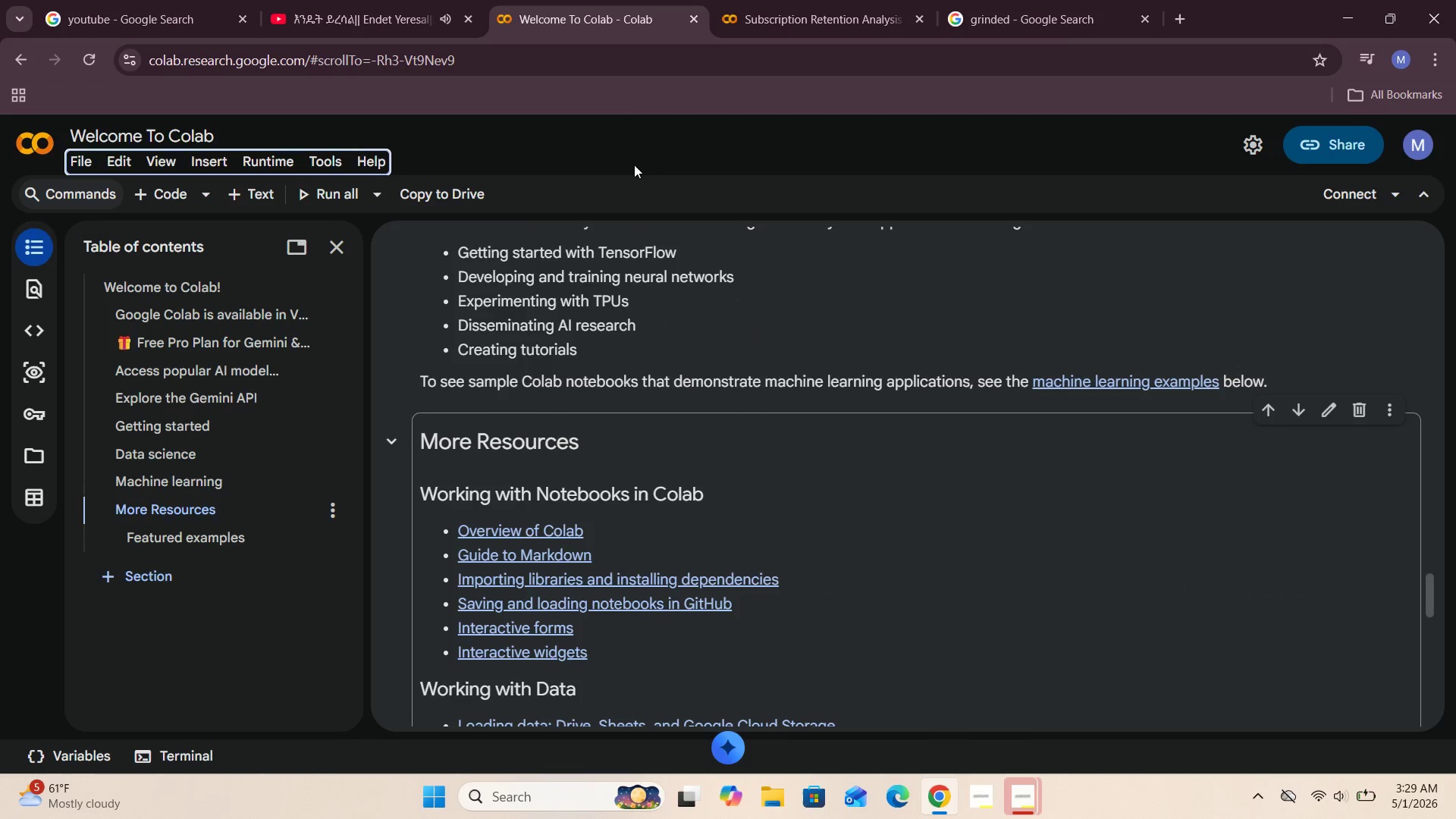 
left_click([842, 0])
 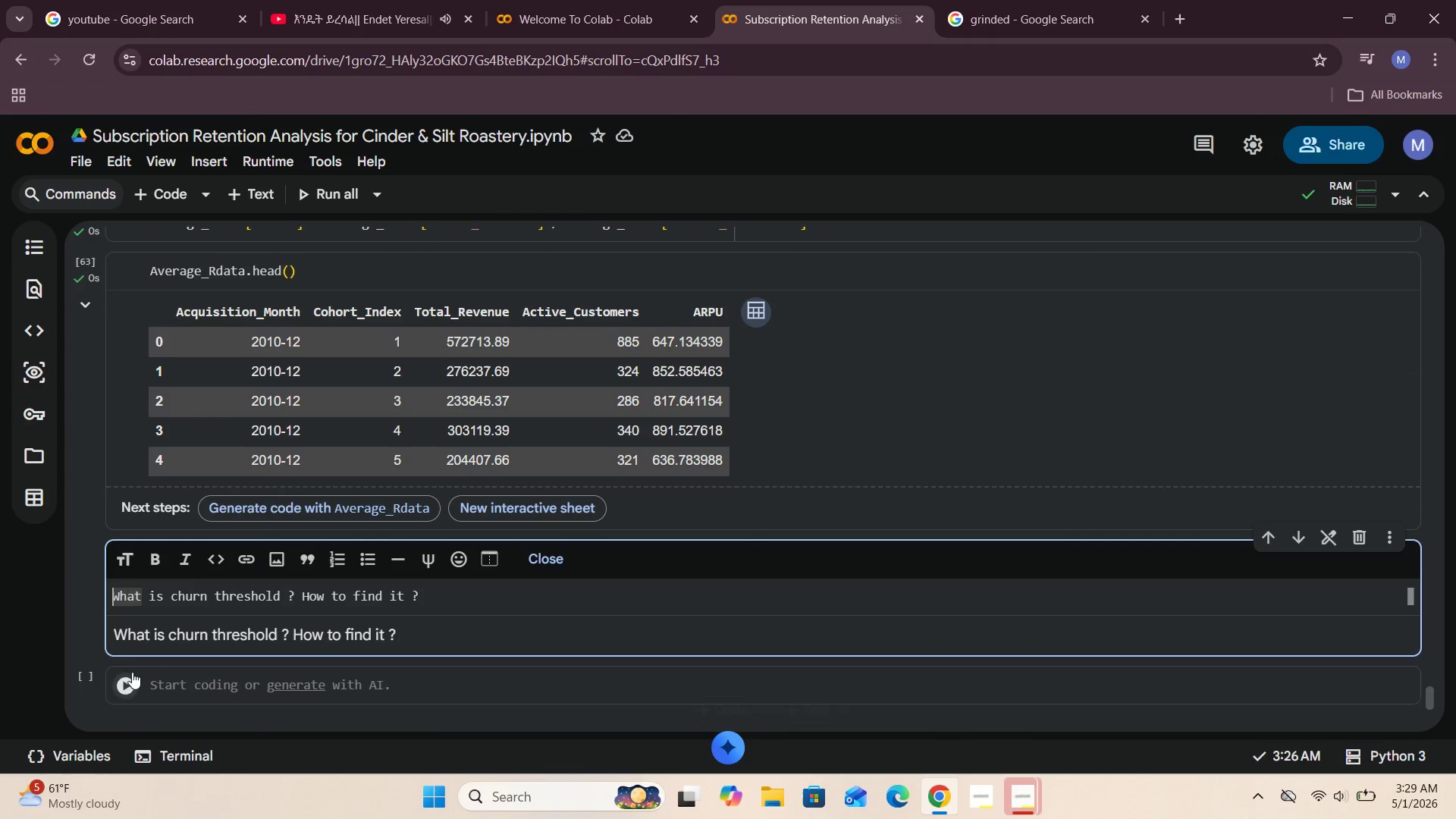 
left_click([114, 598])
 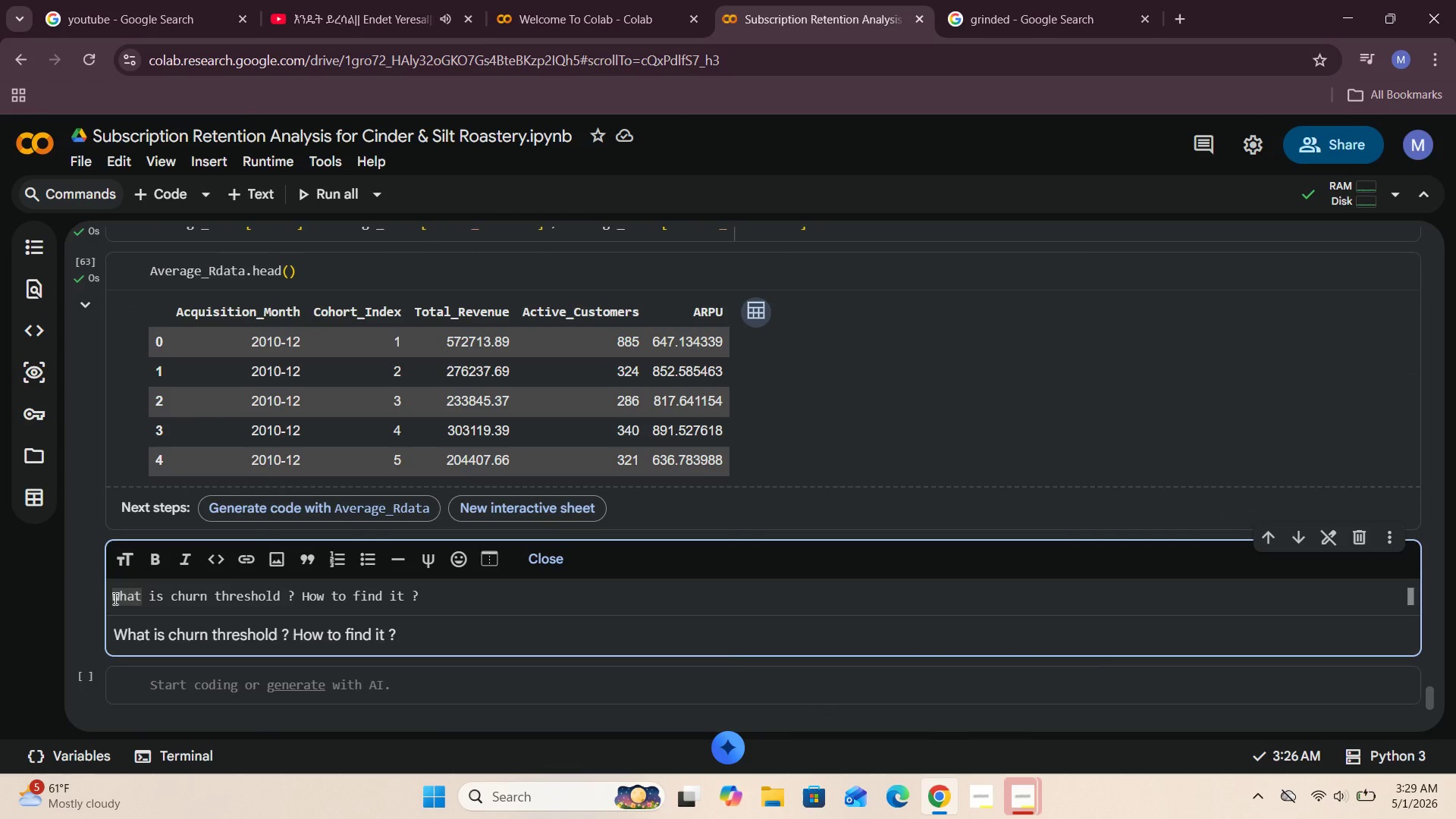 
key(3)
 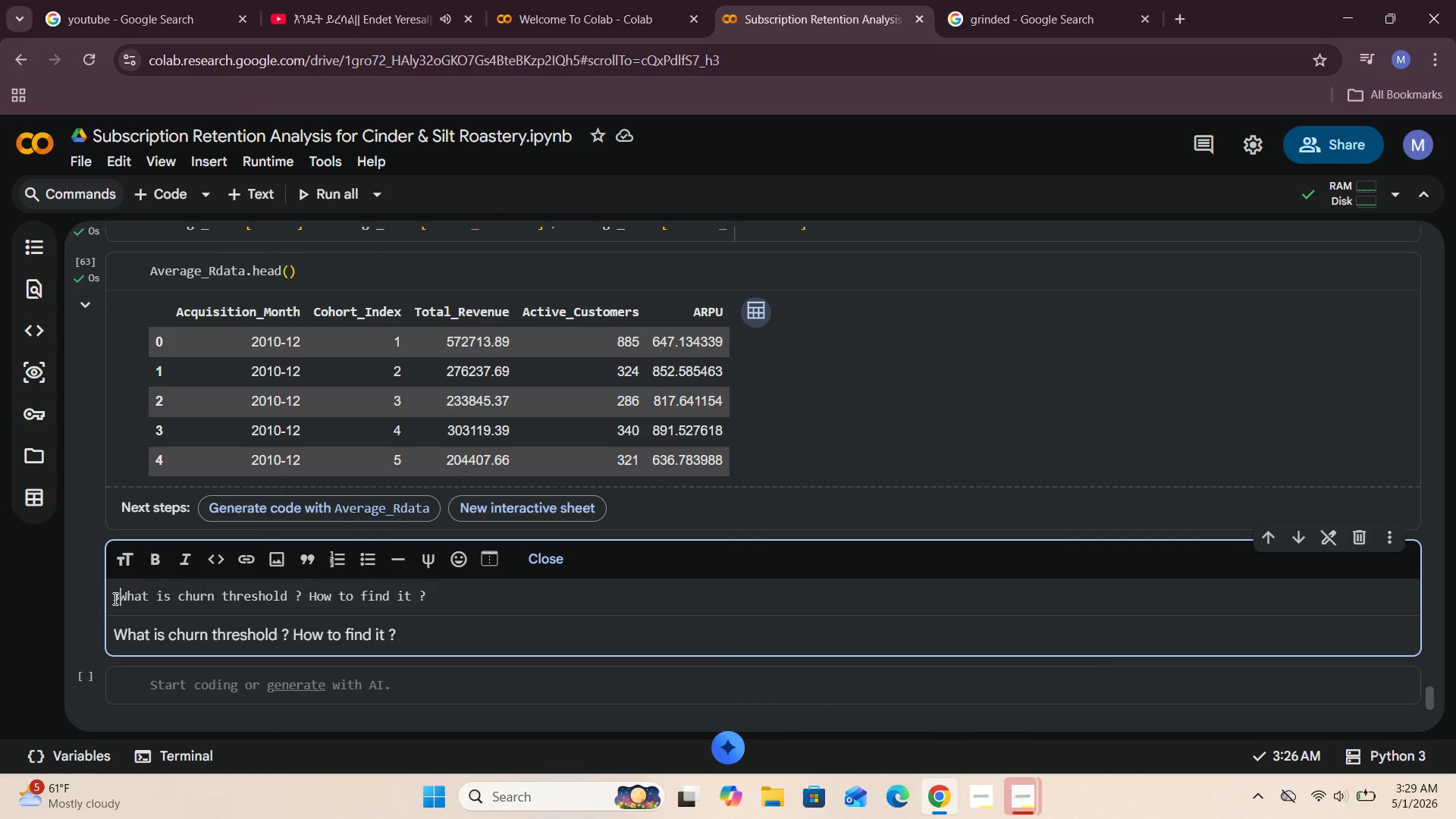 
key(Space)
 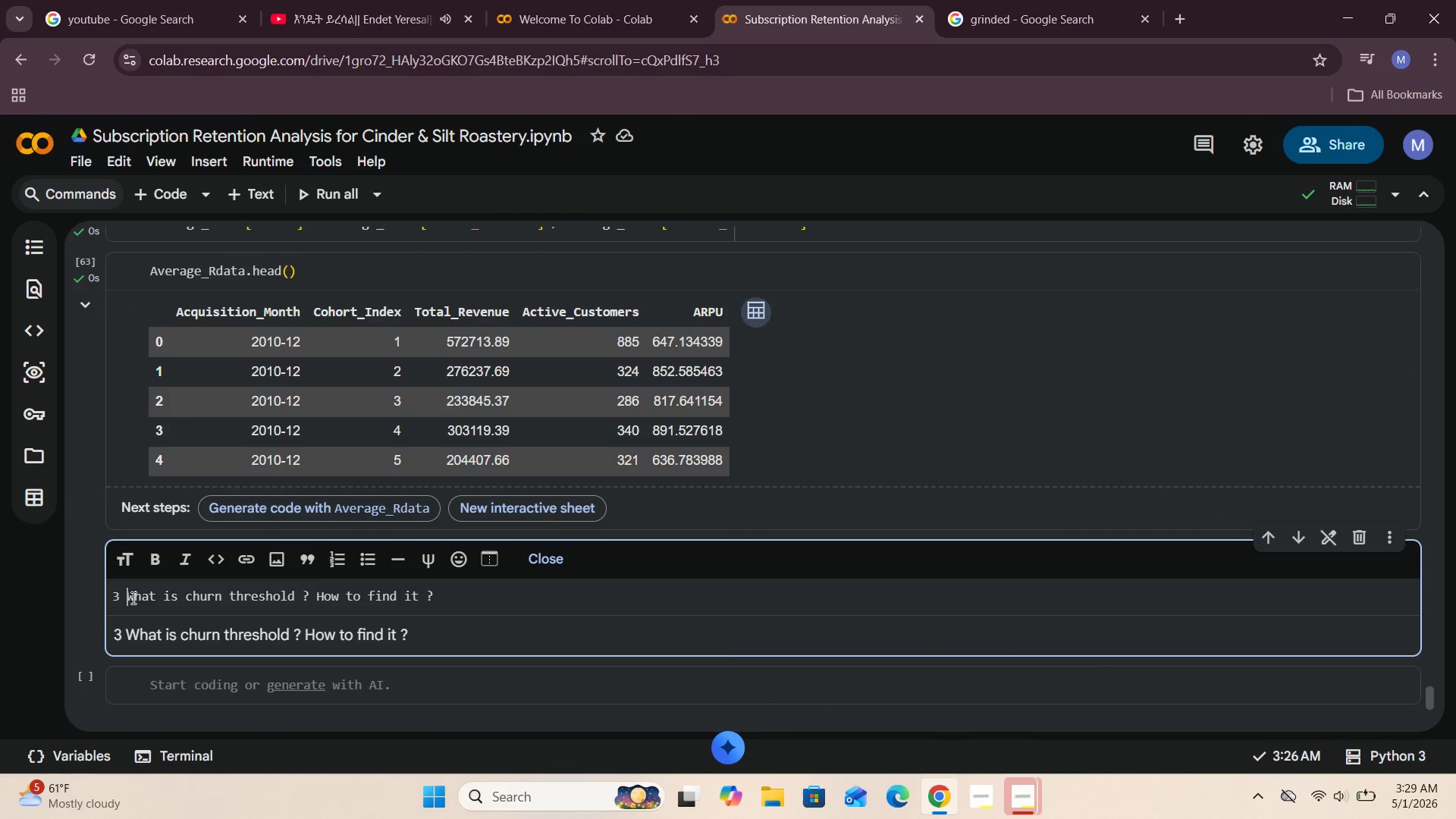 
key(Backspace)
 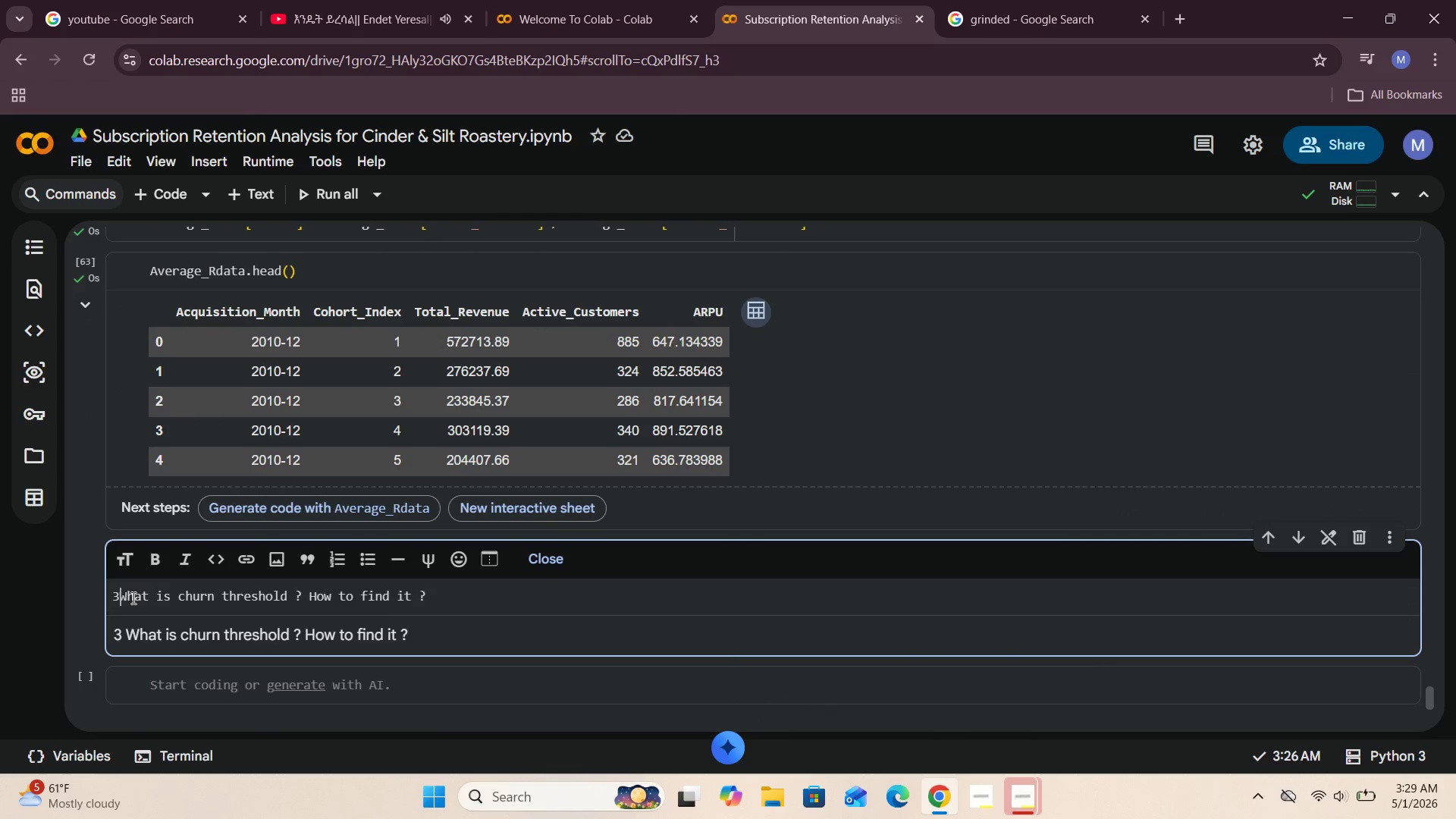 
key(Backspace)
 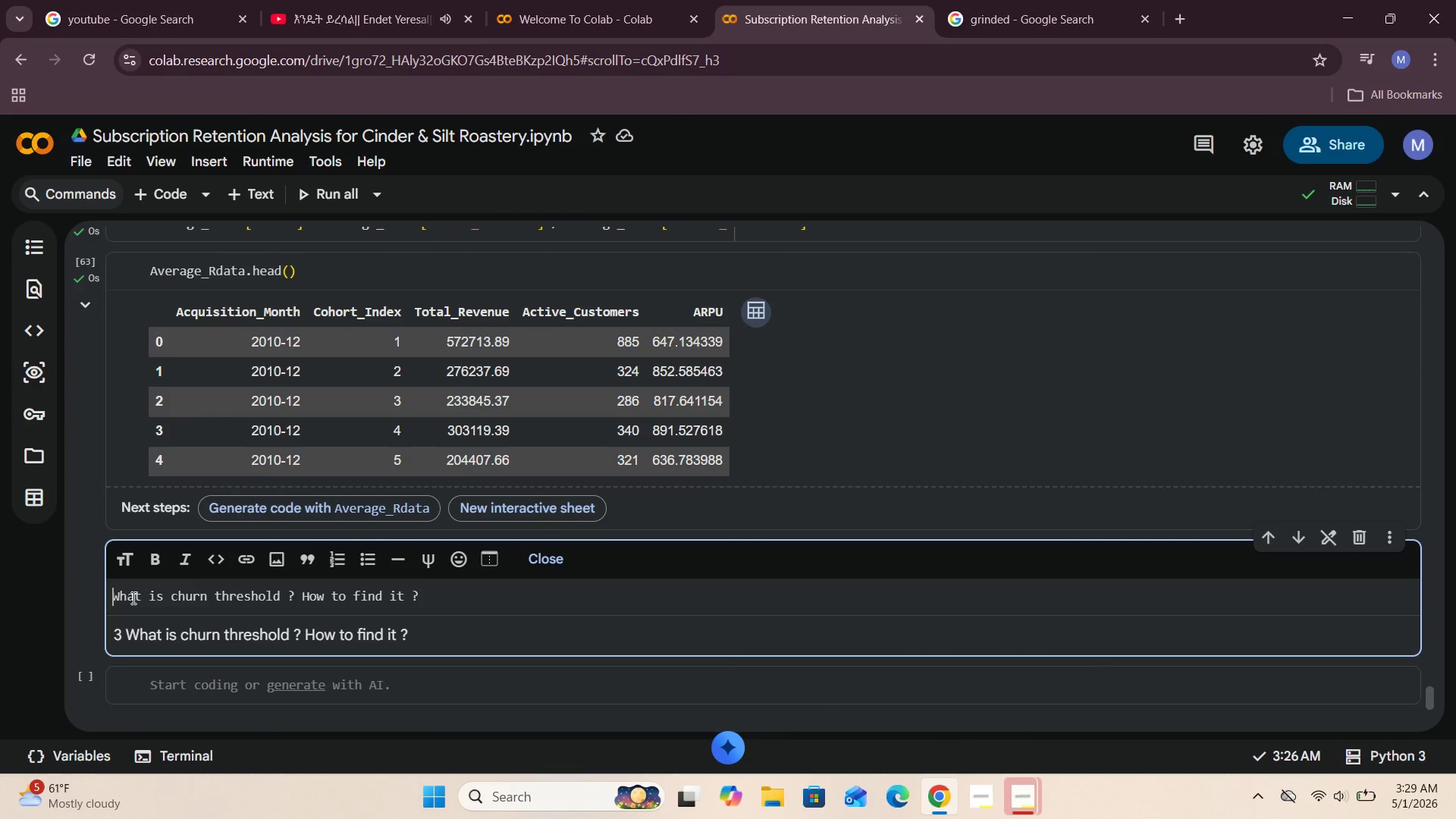 
hold_key(key=MetaLeft, duration=0.39)